 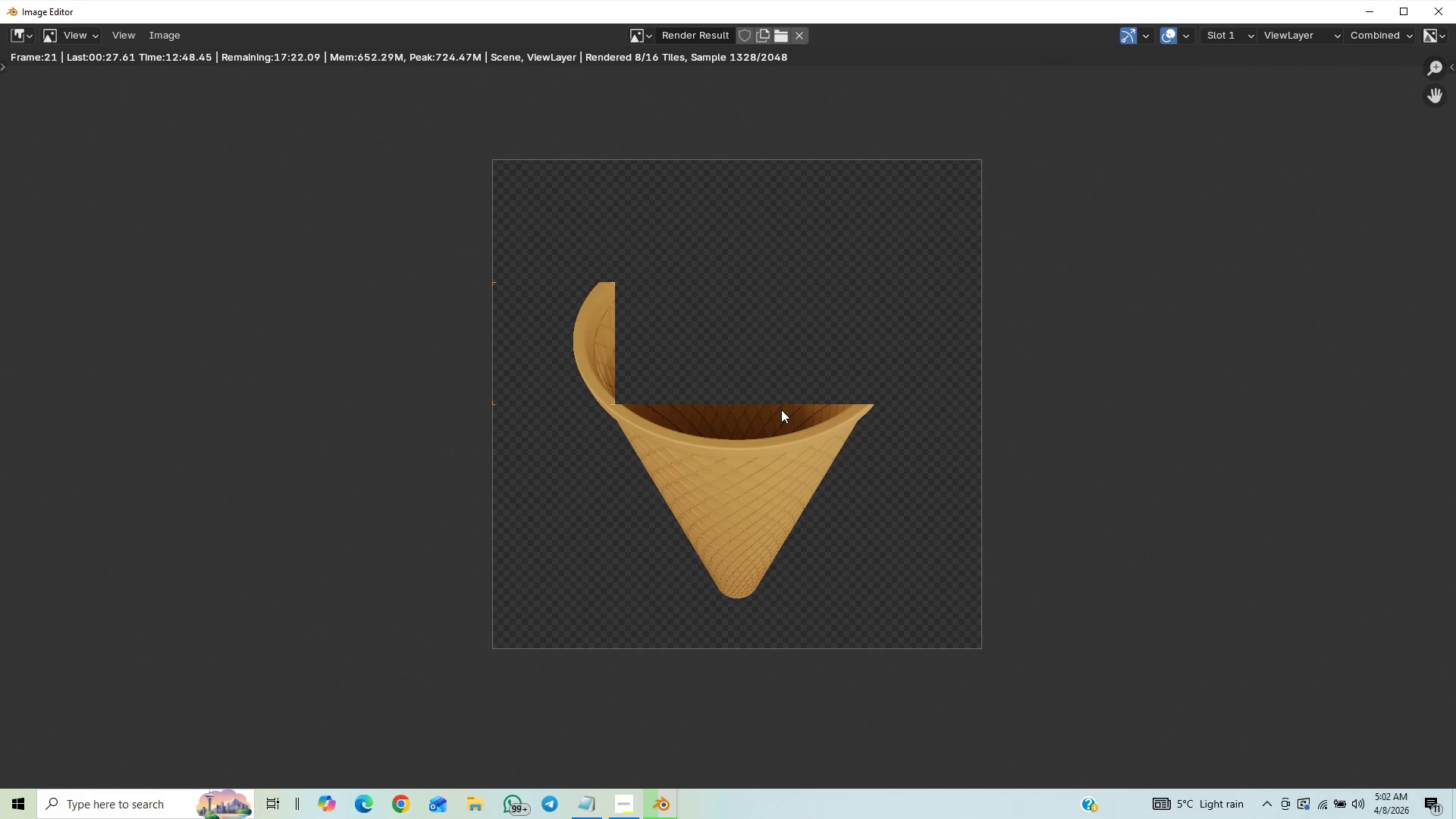 
scroll: coordinate [782, 414], scroll_direction: up, amount: 1.0
 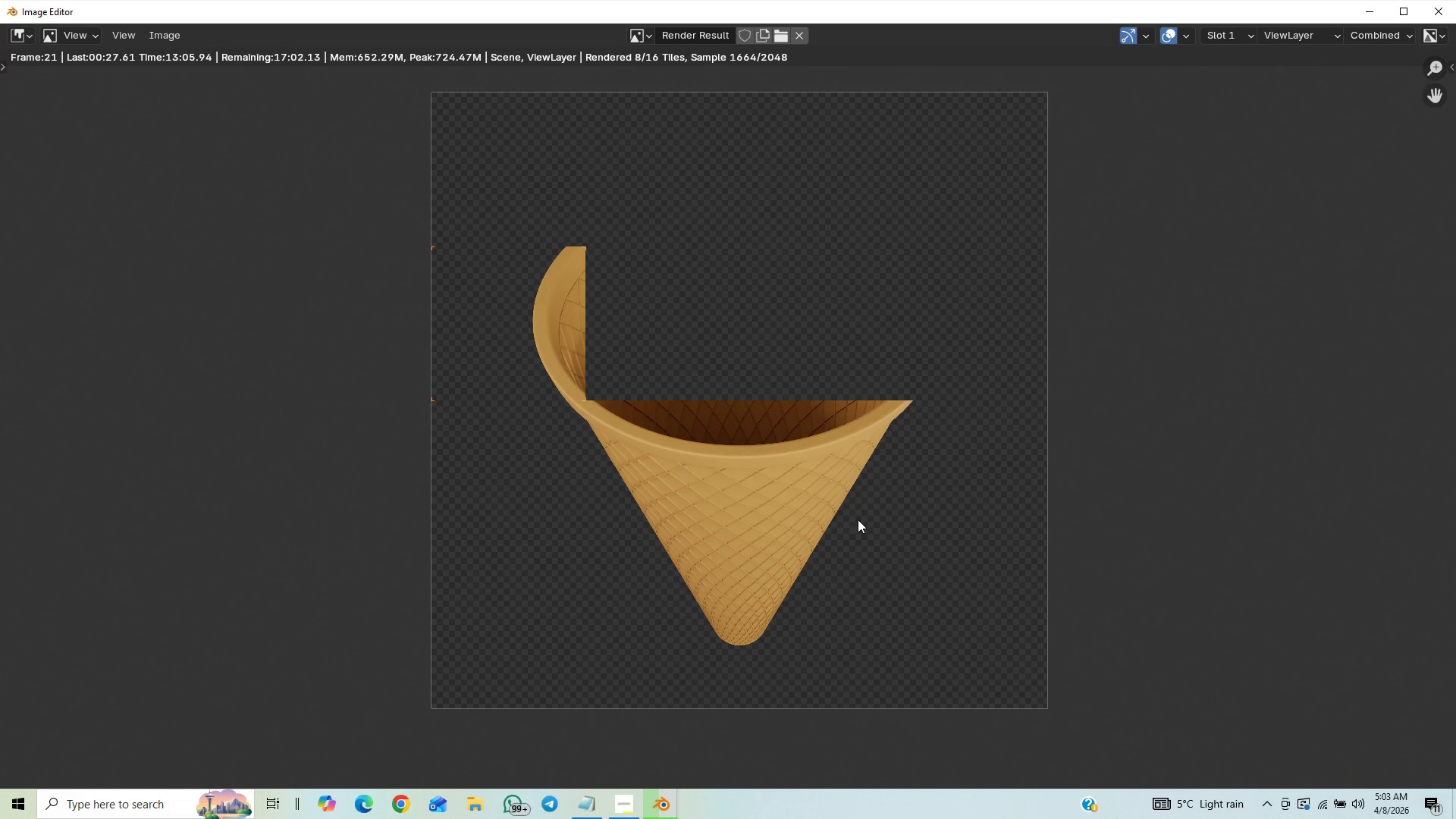 
wait(20.65)
 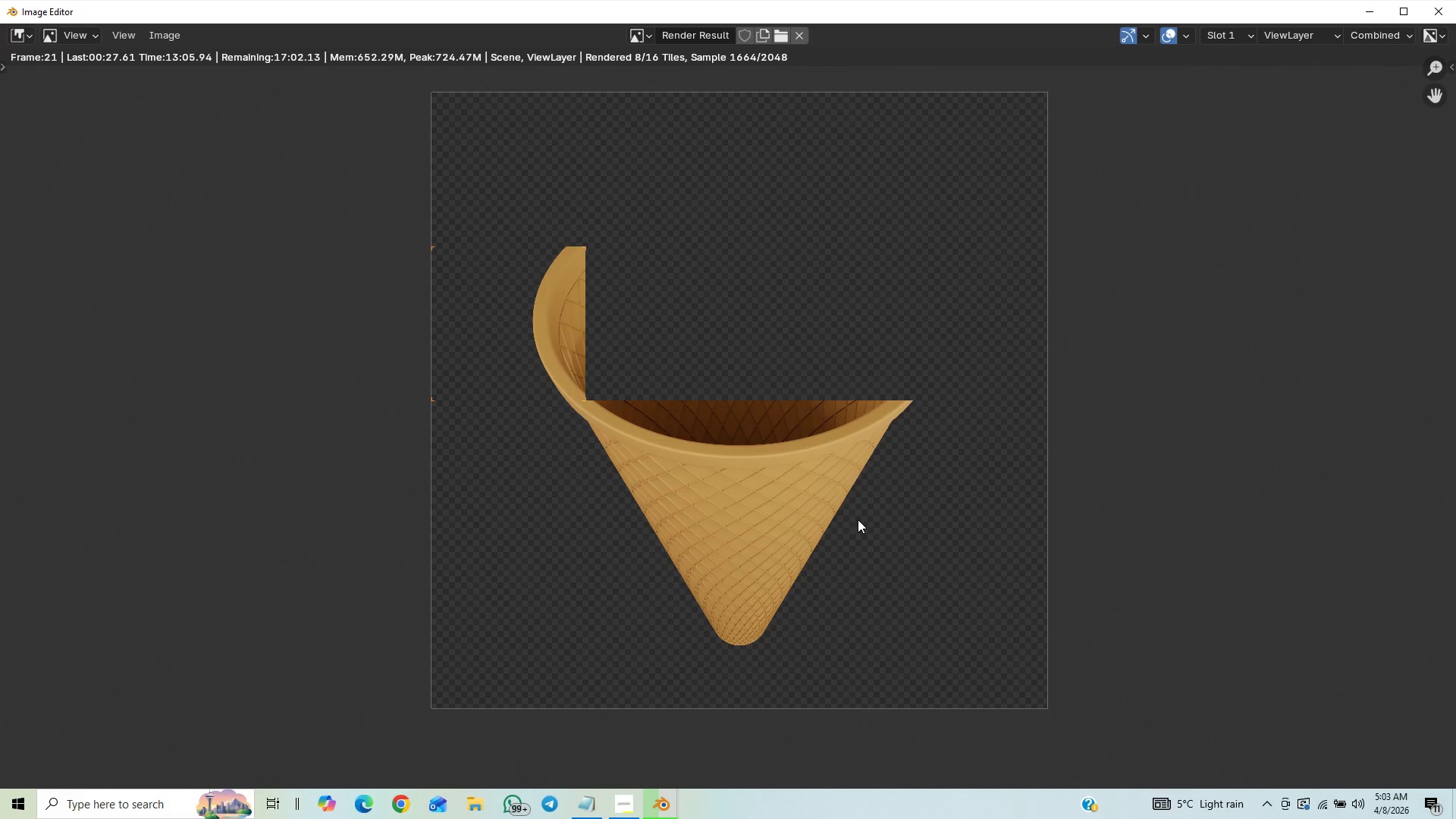 
scroll: coordinate [1076, 472], scroll_direction: up, amount: 14.0
 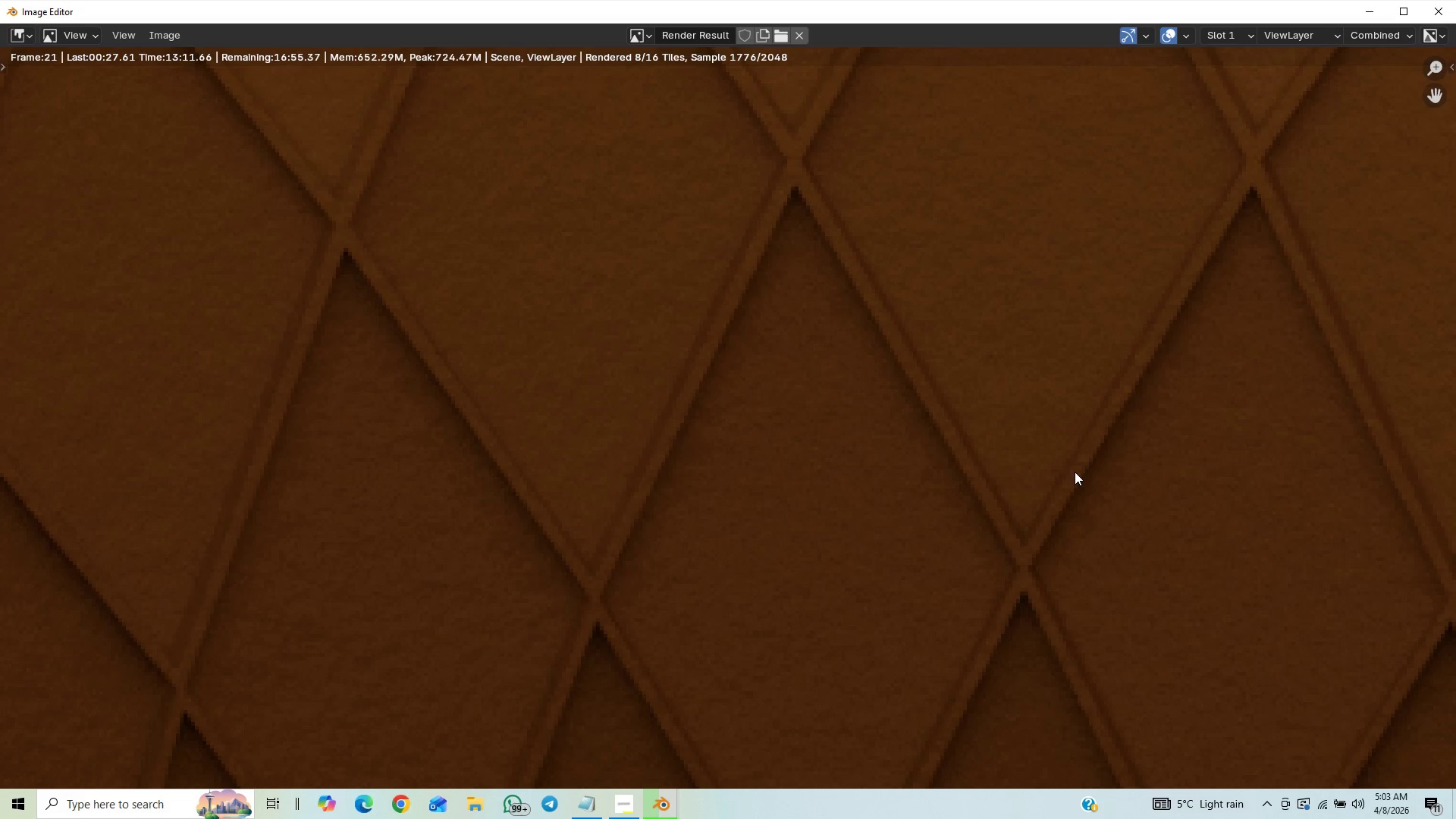 
scroll: coordinate [1073, 473], scroll_direction: down, amount: 3.0
 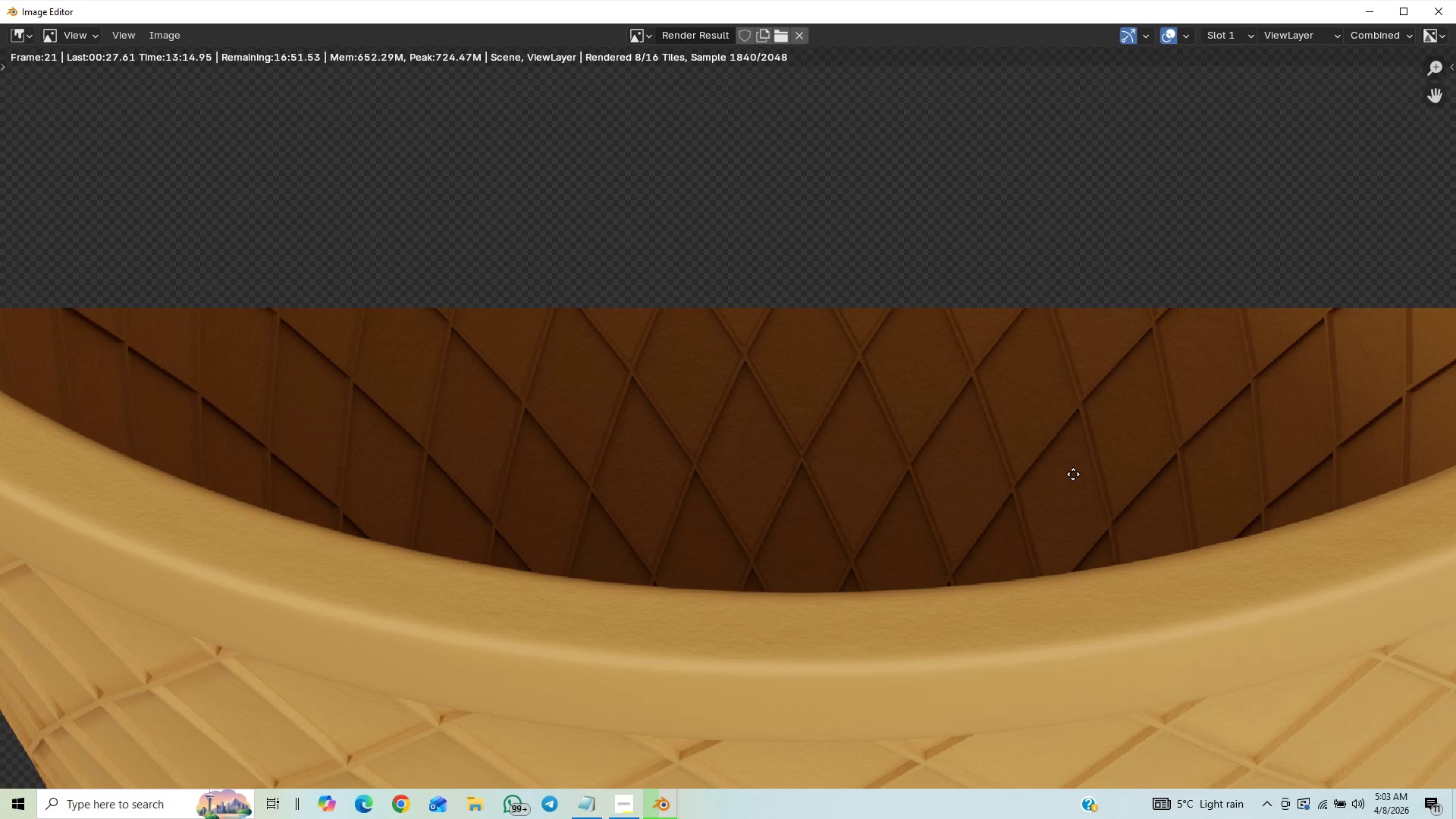 
scroll: coordinate [1067, 287], scroll_direction: up, amount: 37.0
 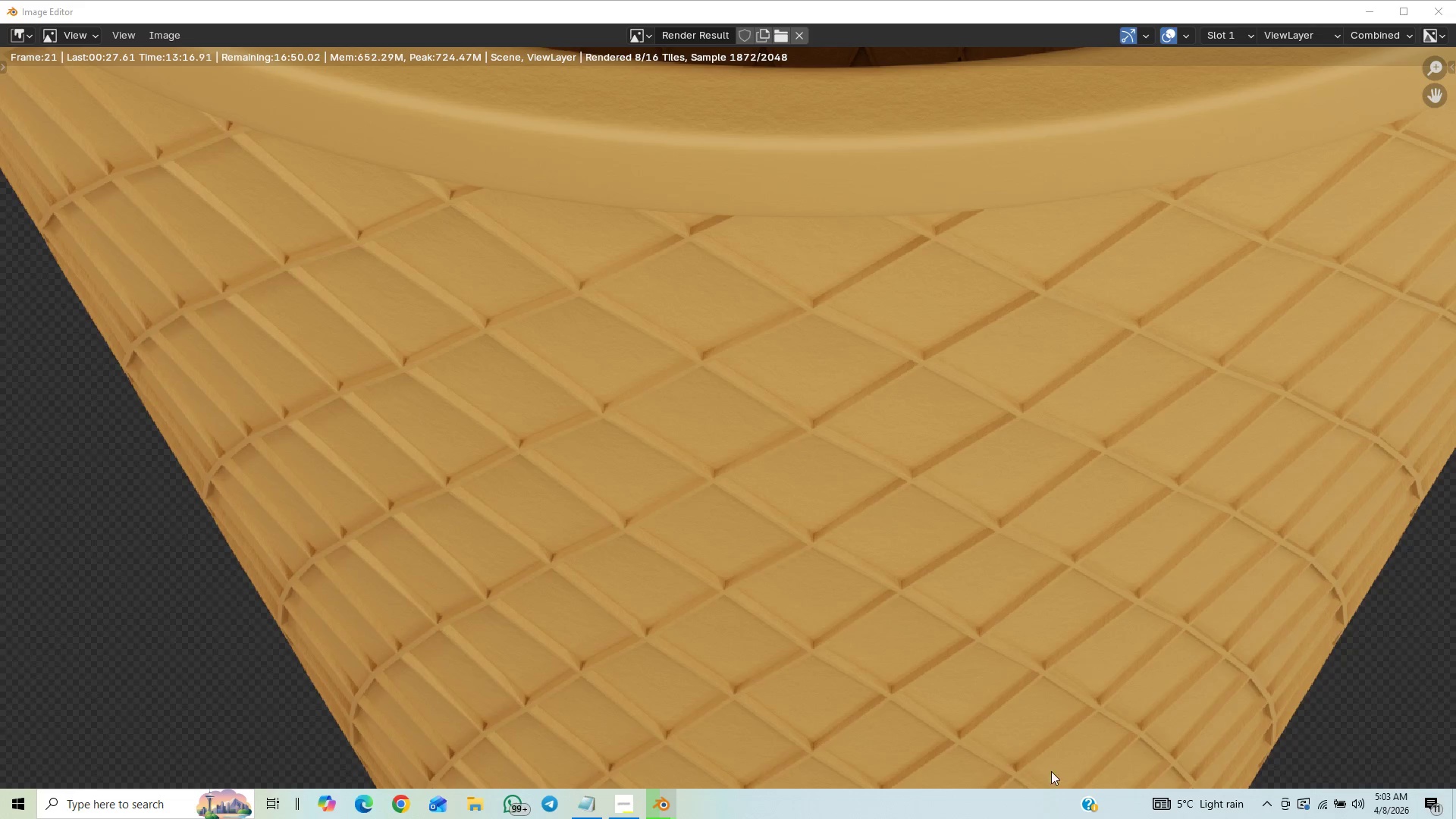 
scroll: coordinate [1018, 639], scroll_direction: down, amount: 6.0
 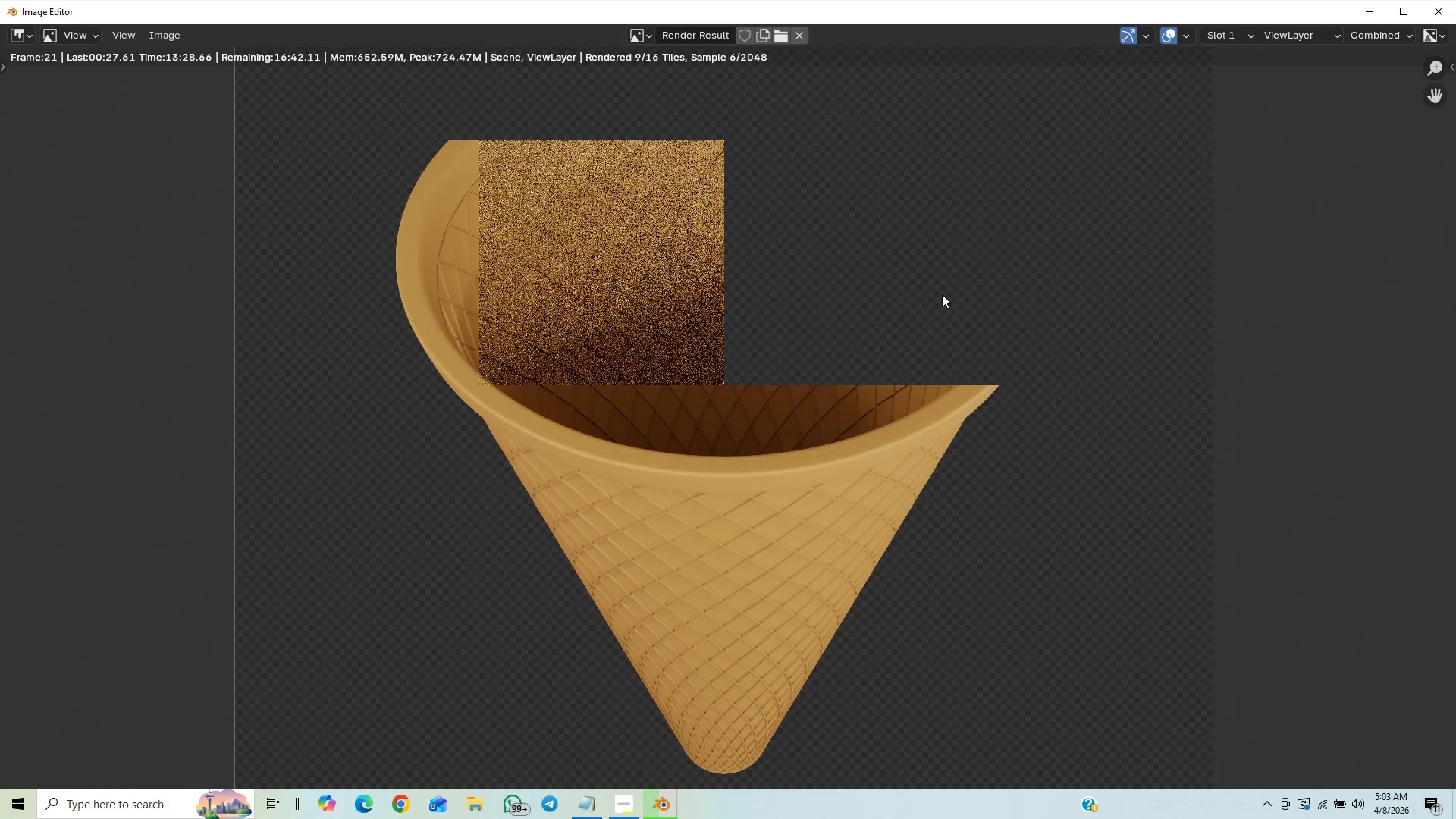 
wait(11.83)
 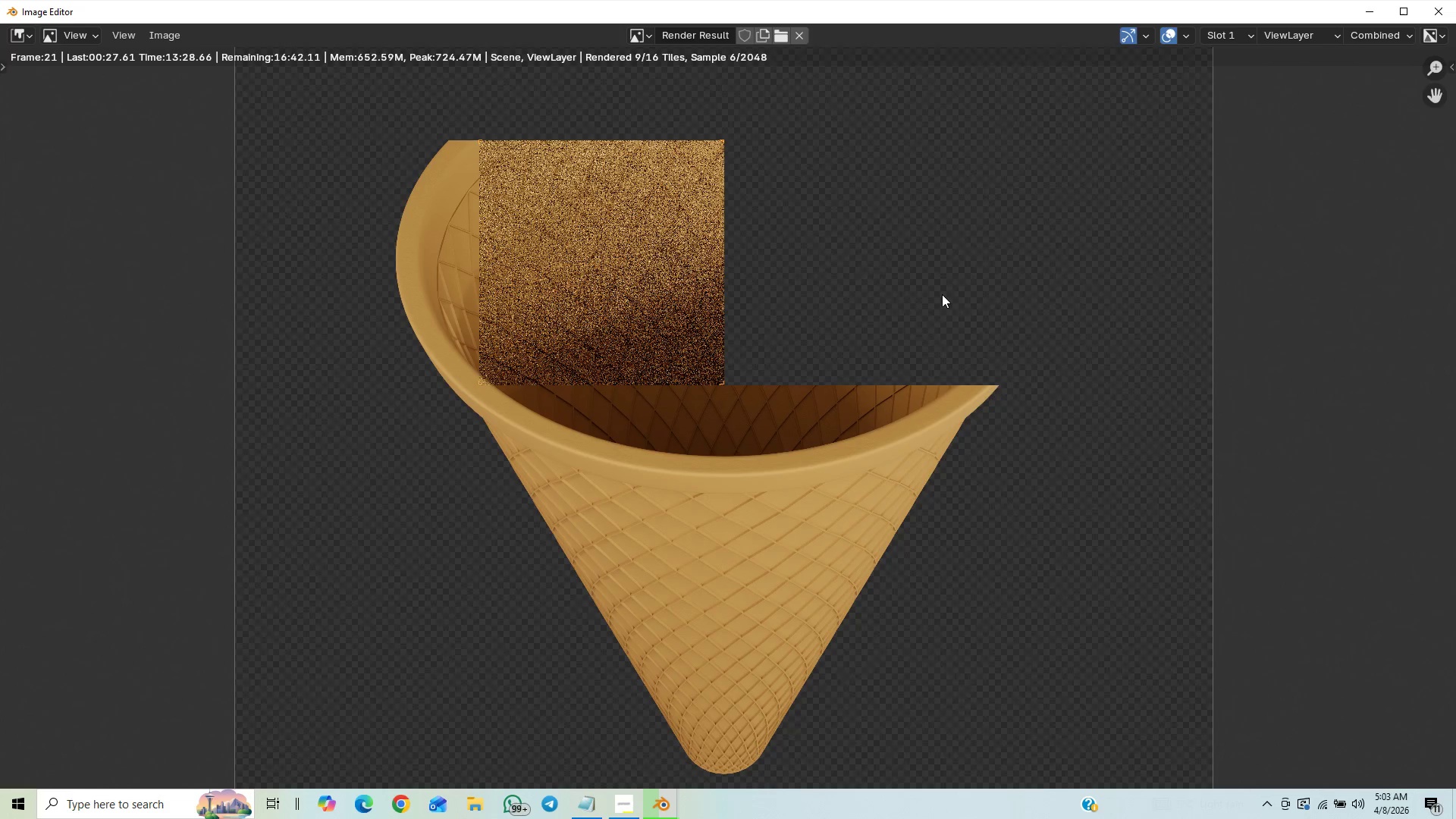 
scroll: coordinate [953, 315], scroll_direction: down, amount: 1.0
 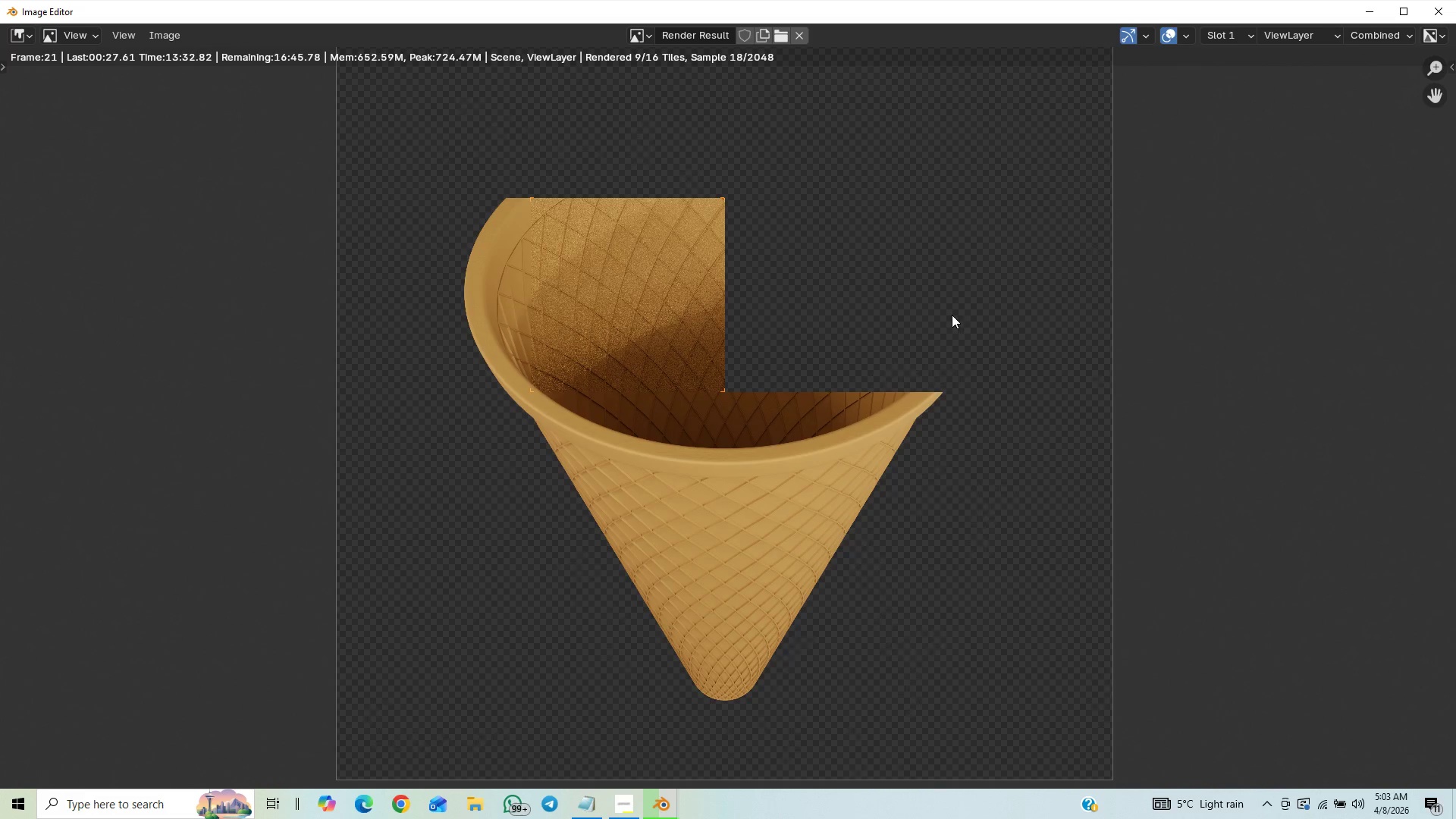 
scroll: coordinate [952, 315], scroll_direction: up, amount: 1.0
 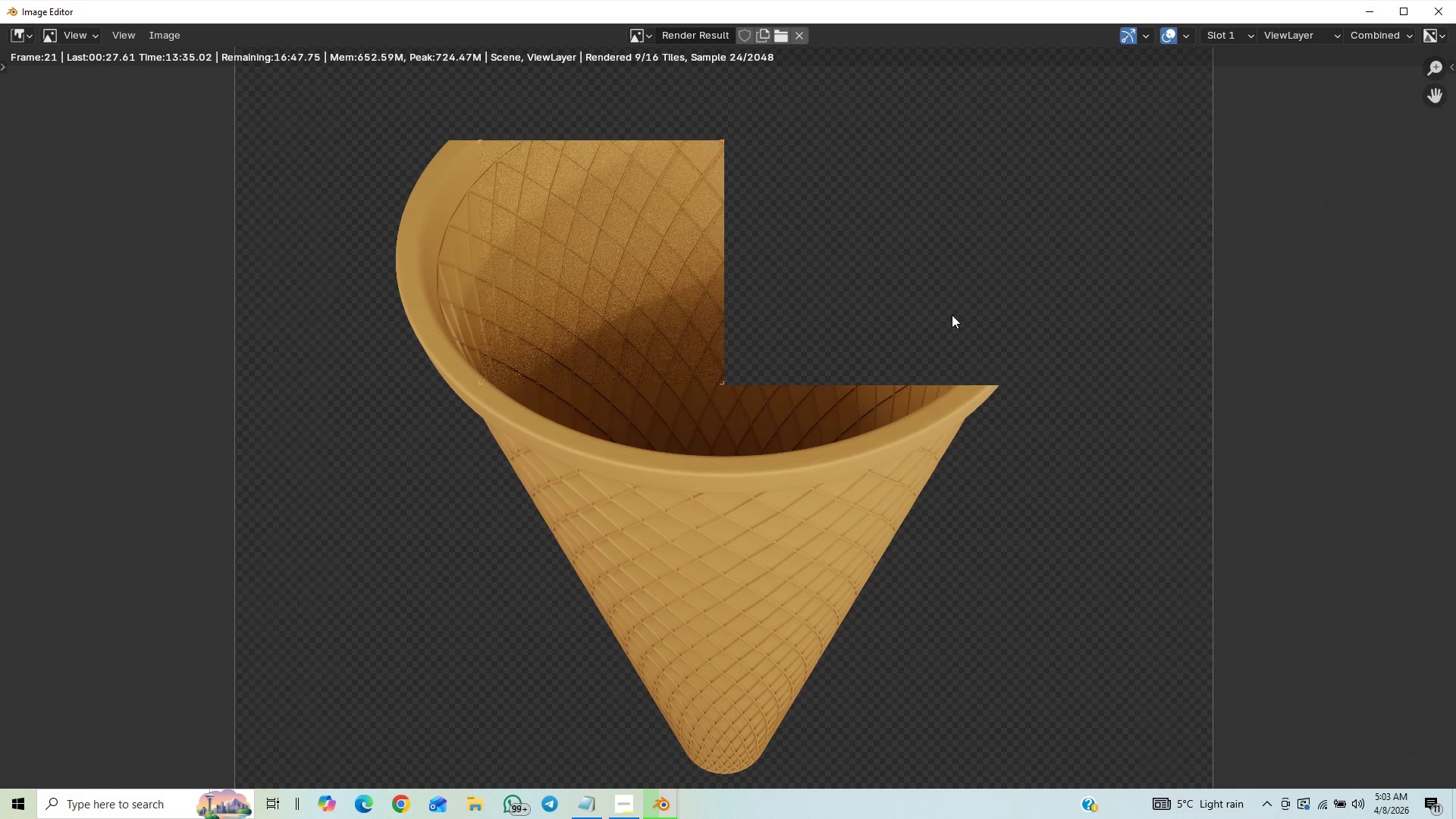 
scroll: coordinate [952, 315], scroll_direction: down, amount: 1.0
 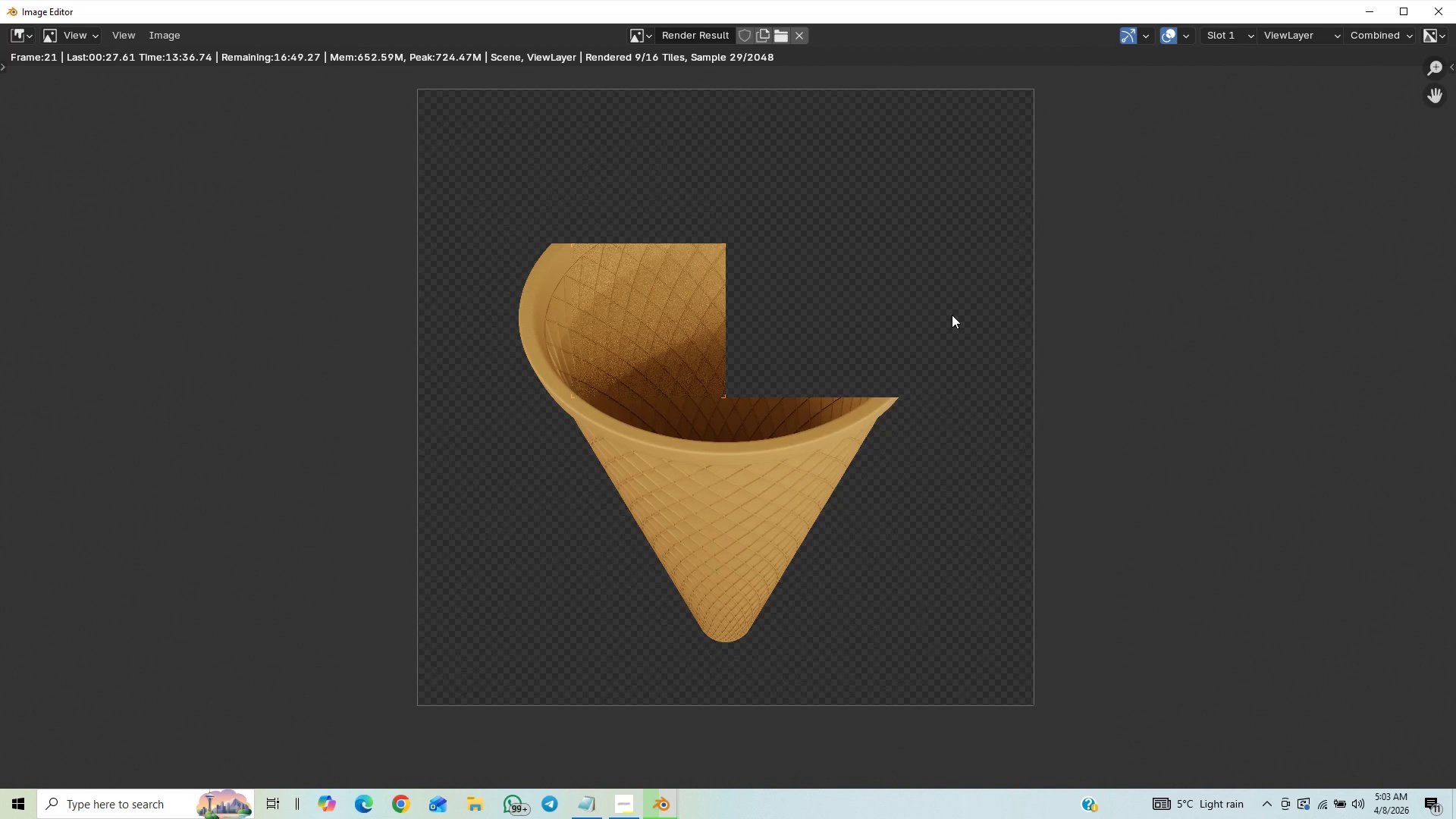 
scroll: coordinate [952, 315], scroll_direction: up, amount: 6.0
 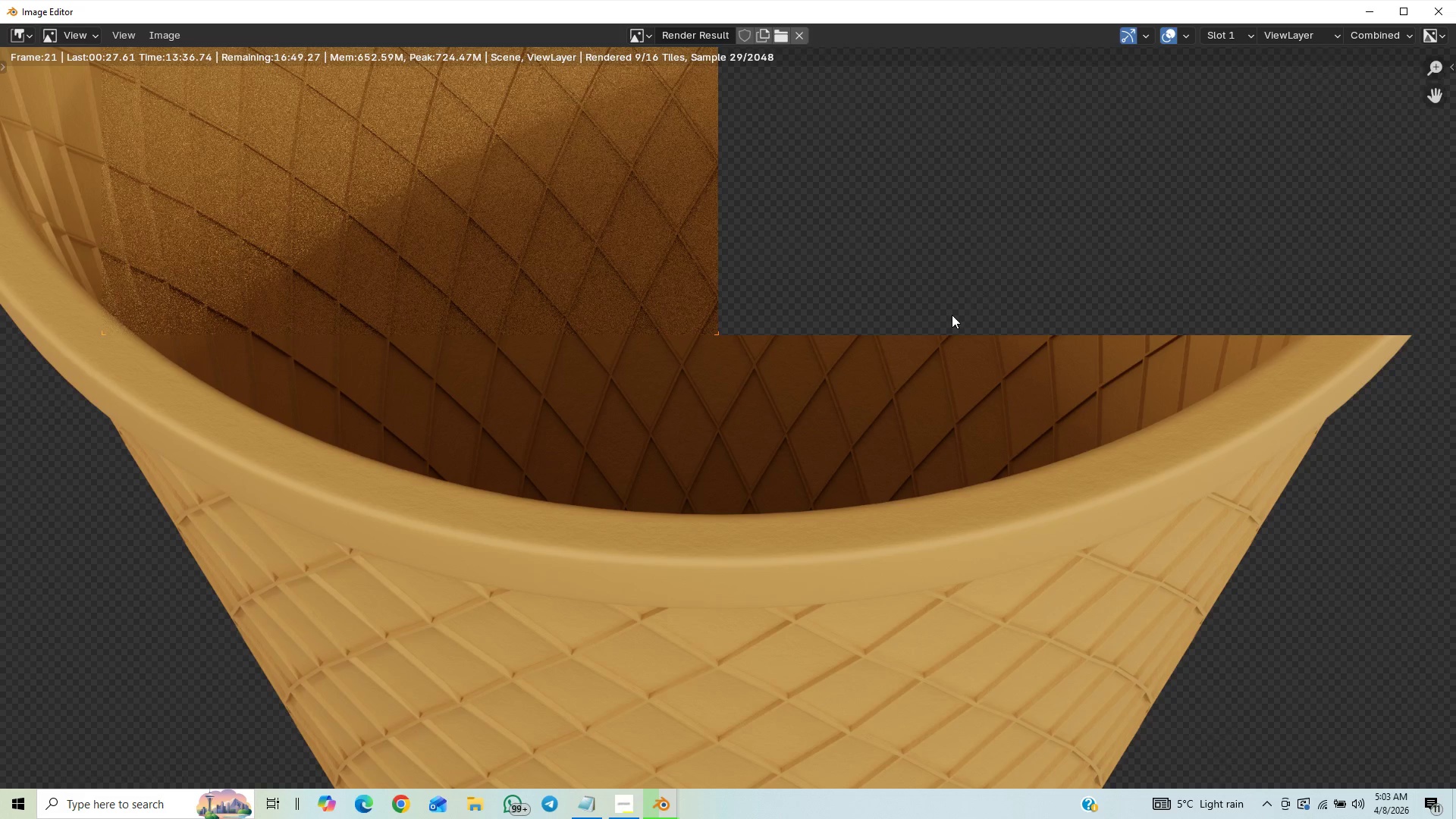 
scroll: coordinate [977, 369], scroll_direction: down, amount: 5.0
 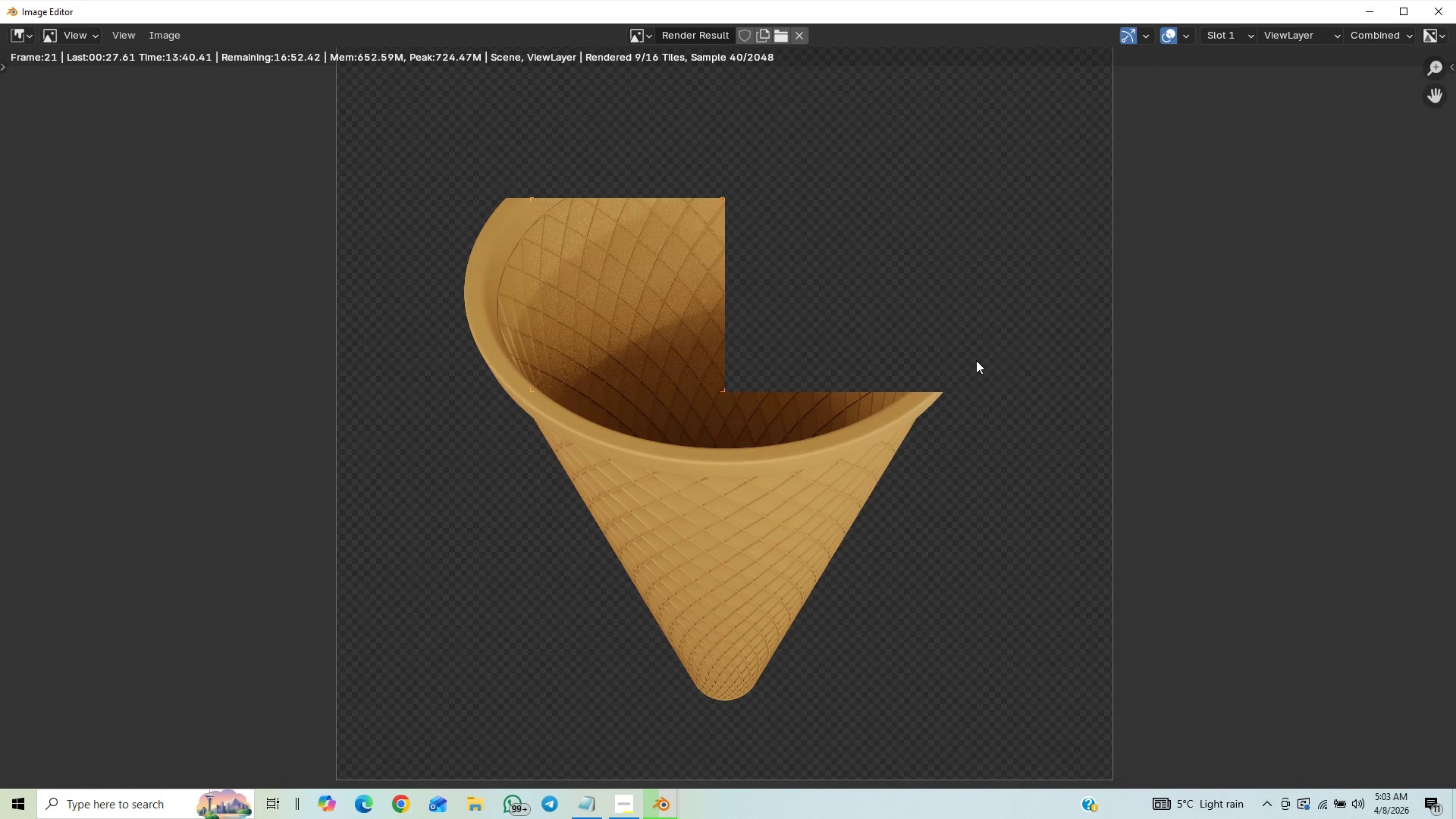 
scroll: coordinate [974, 350], scroll_direction: up, amount: 5.0
 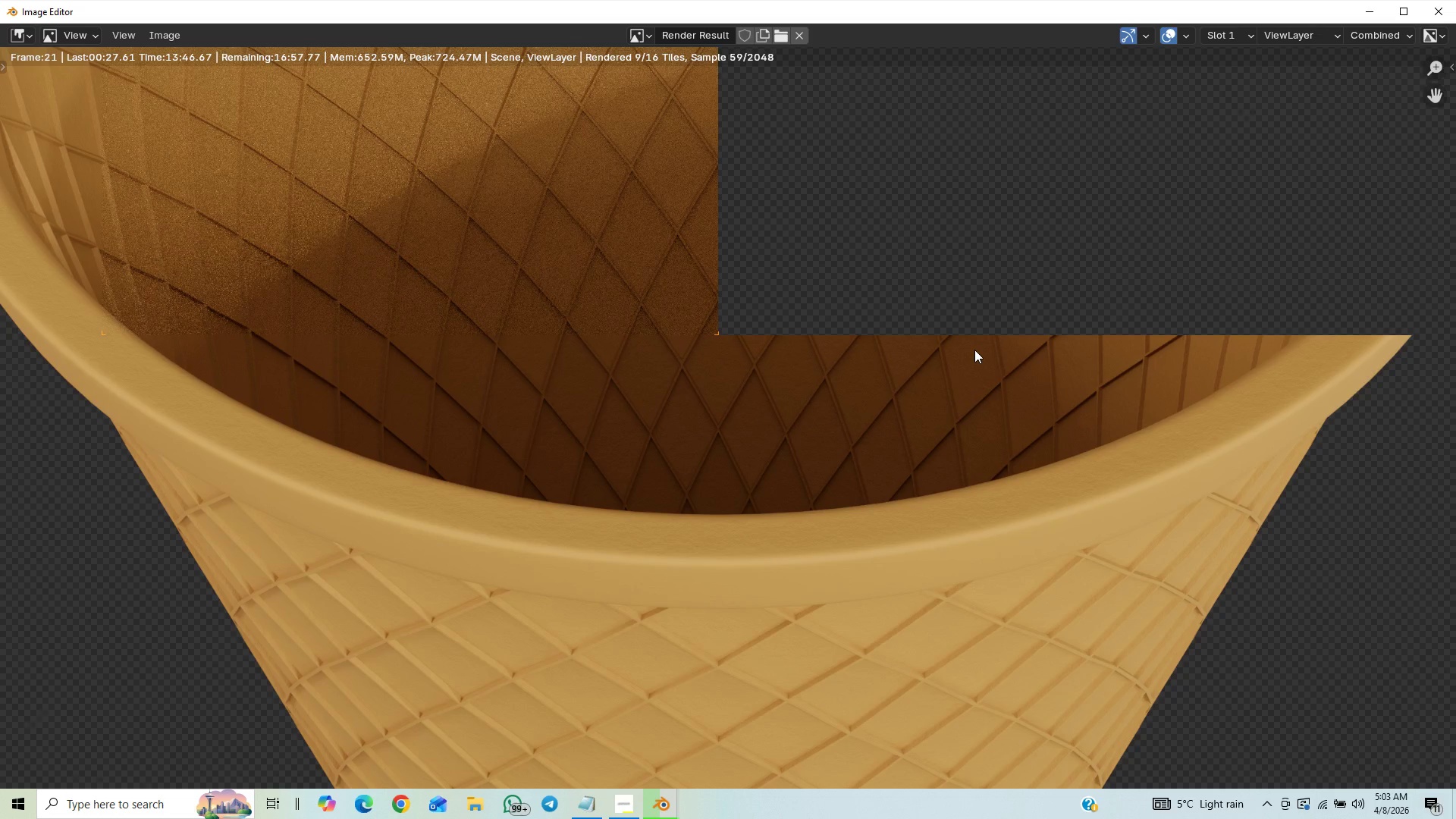 
scroll: coordinate [602, 407], scroll_direction: down, amount: 8.0
 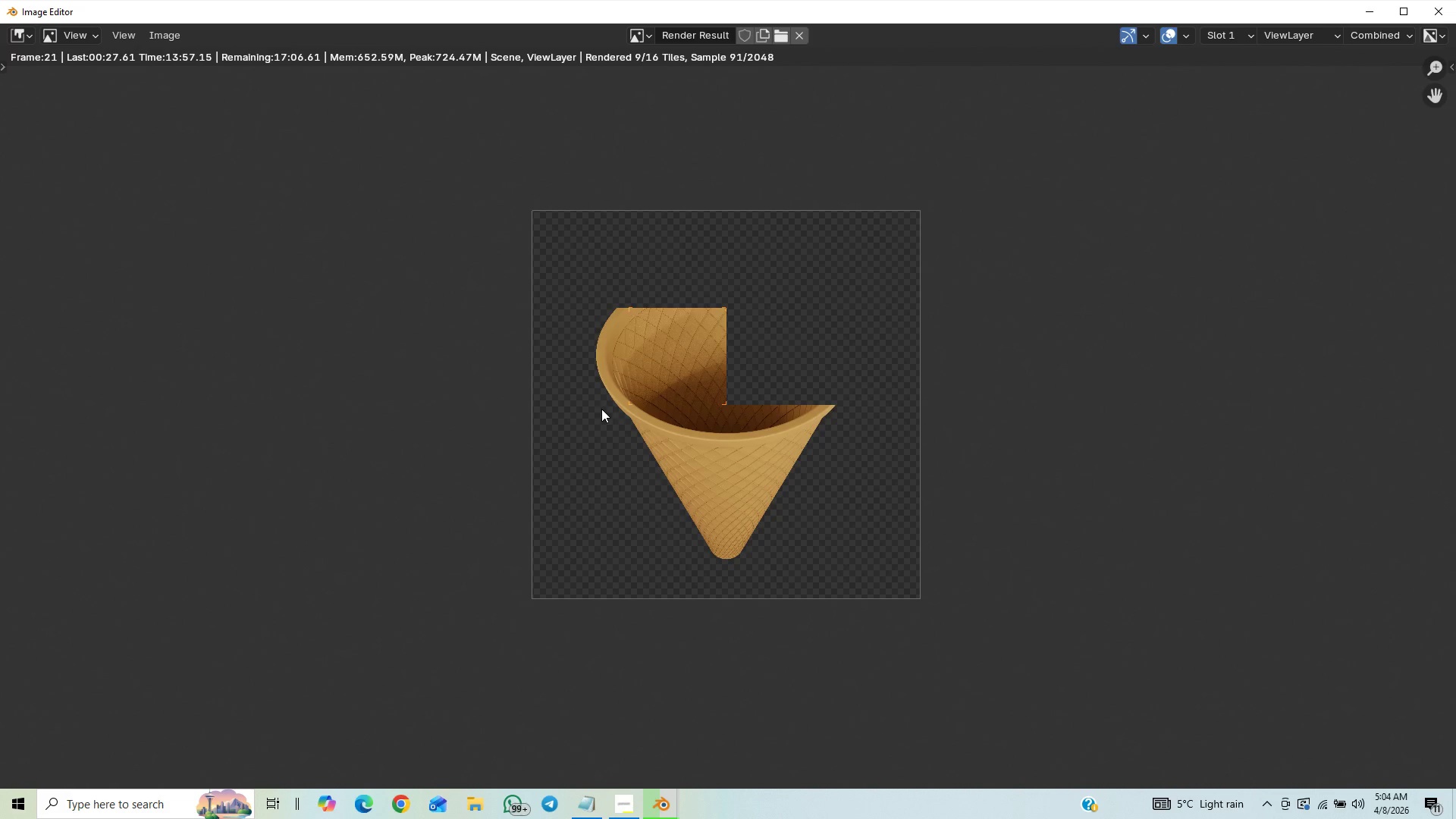 
scroll: coordinate [601, 409], scroll_direction: up, amount: 1.0
 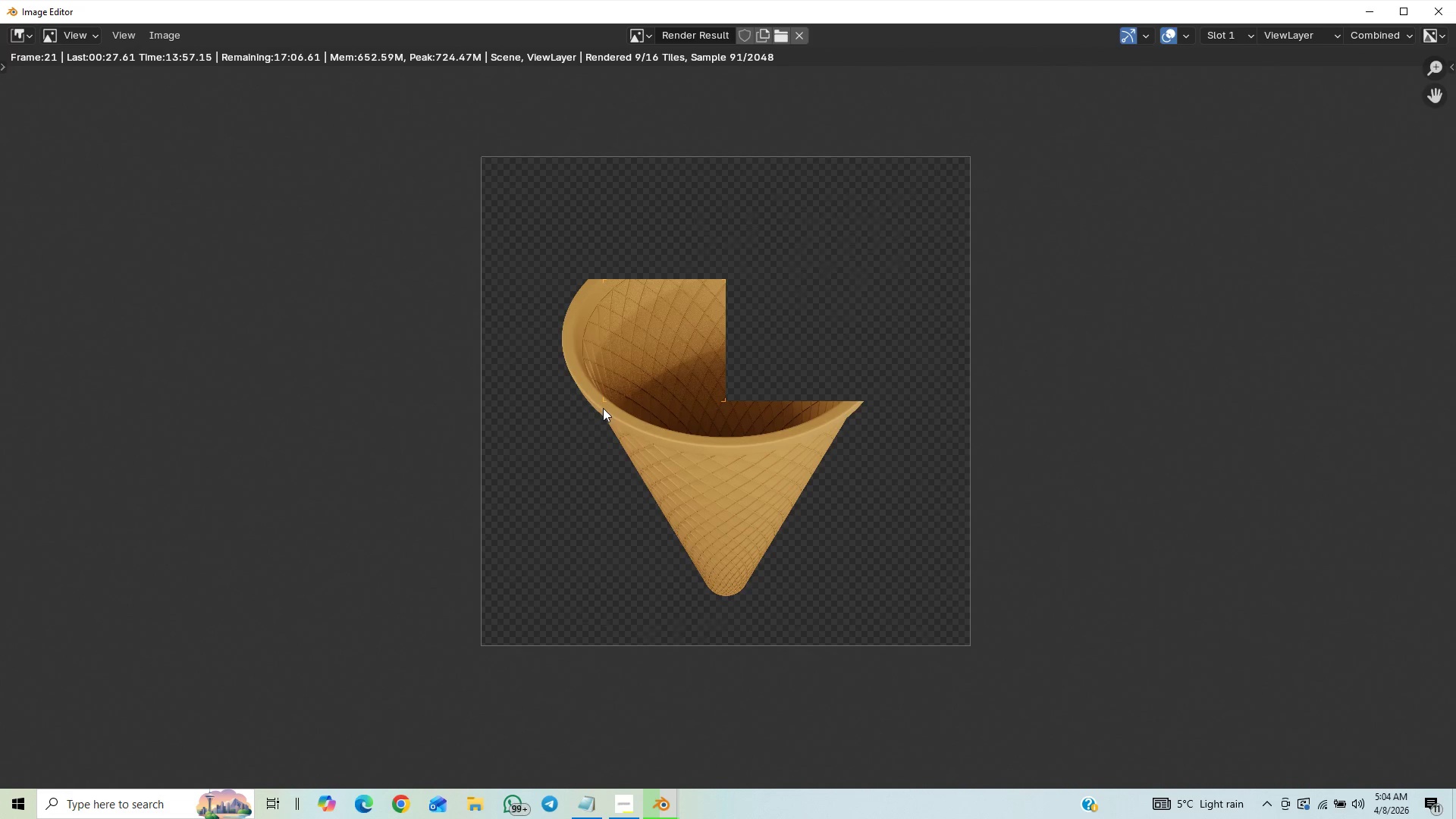 
scroll: coordinate [613, 421], scroll_direction: down, amount: 11.0
 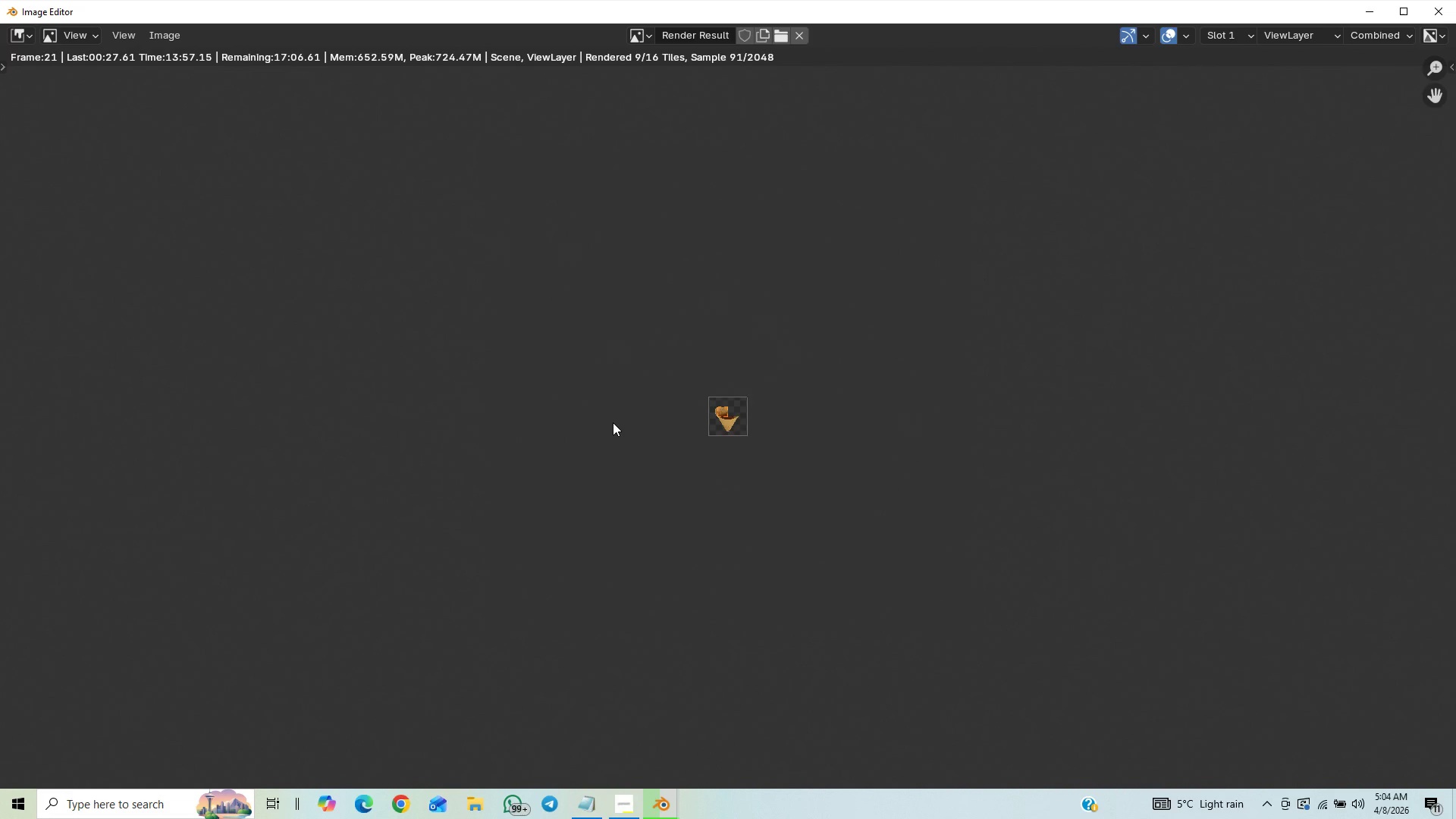 
scroll: coordinate [710, 410], scroll_direction: up, amount: 8.0
 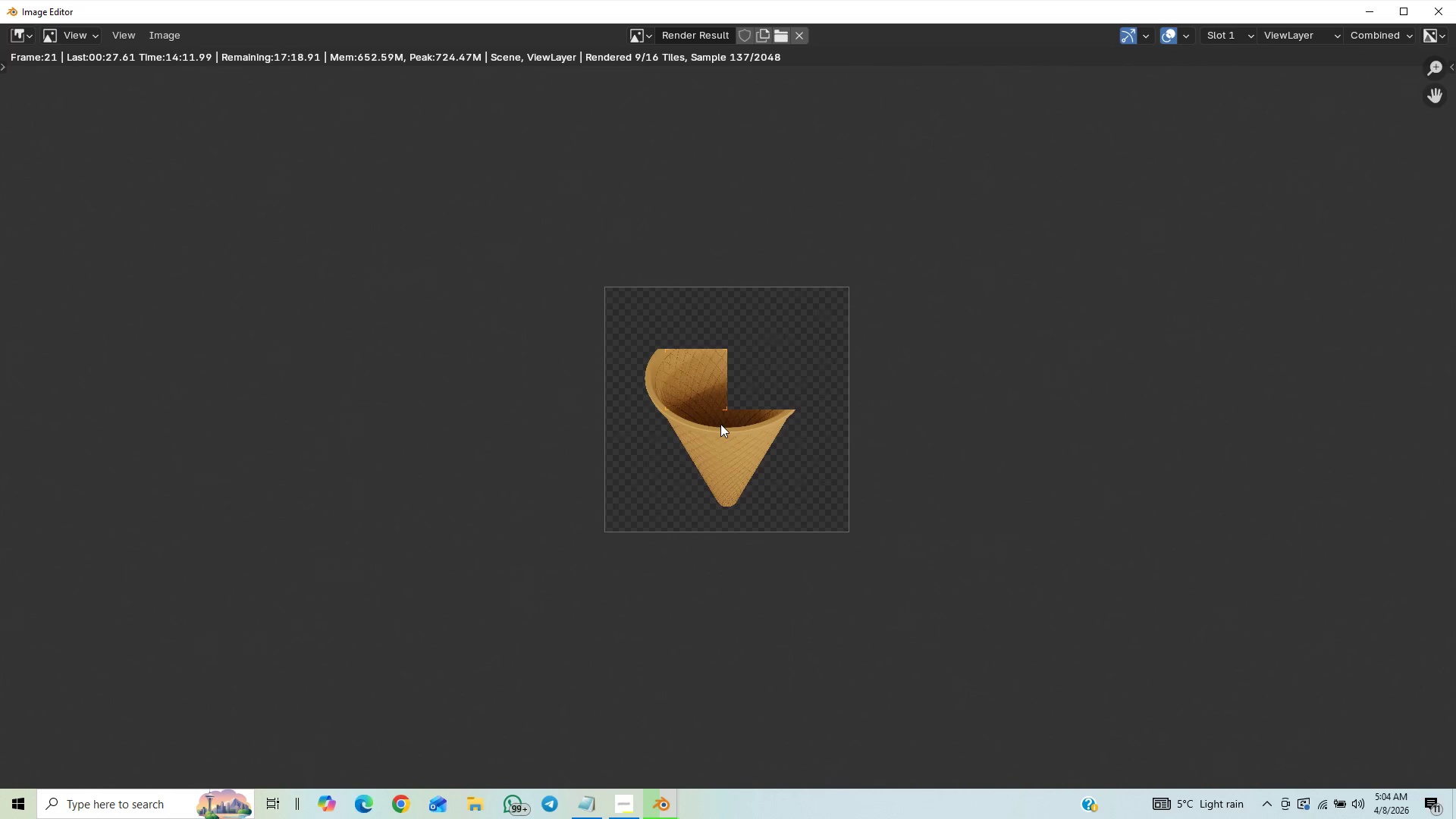 
scroll: coordinate [722, 435], scroll_direction: down, amount: 8.0
 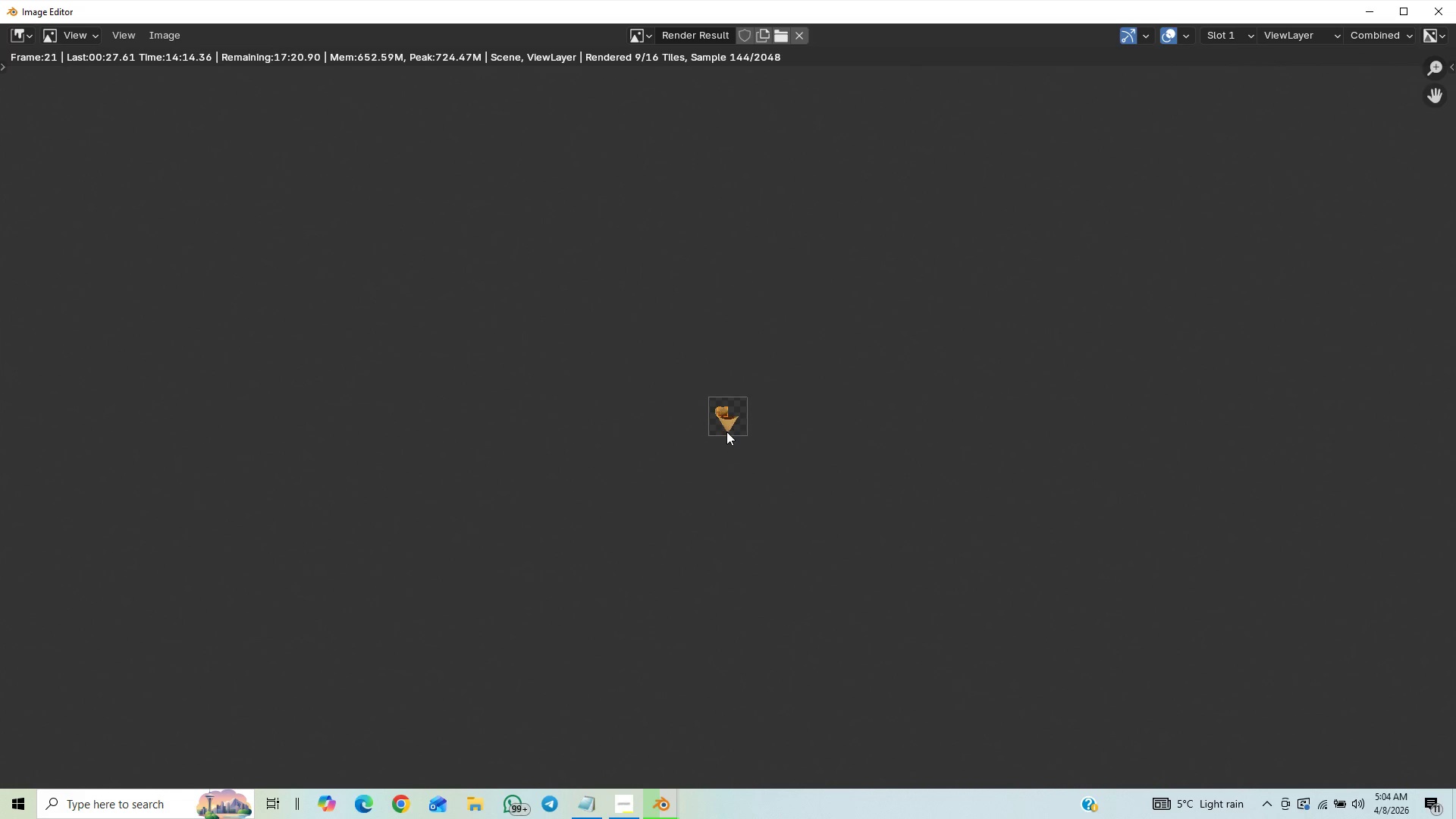 
scroll: coordinate [720, 454], scroll_direction: up, amount: 17.0
 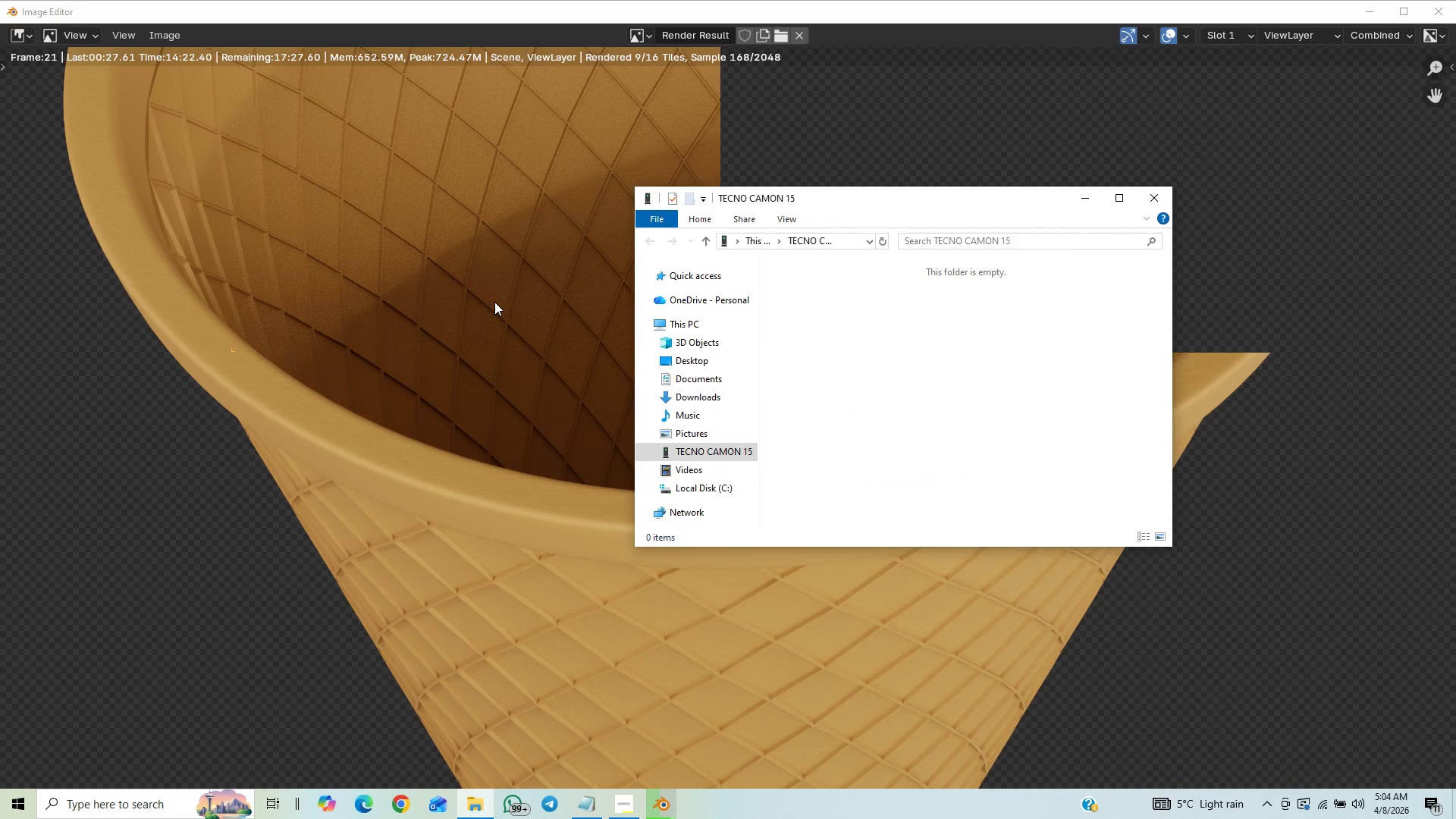 
wait(7.14)
 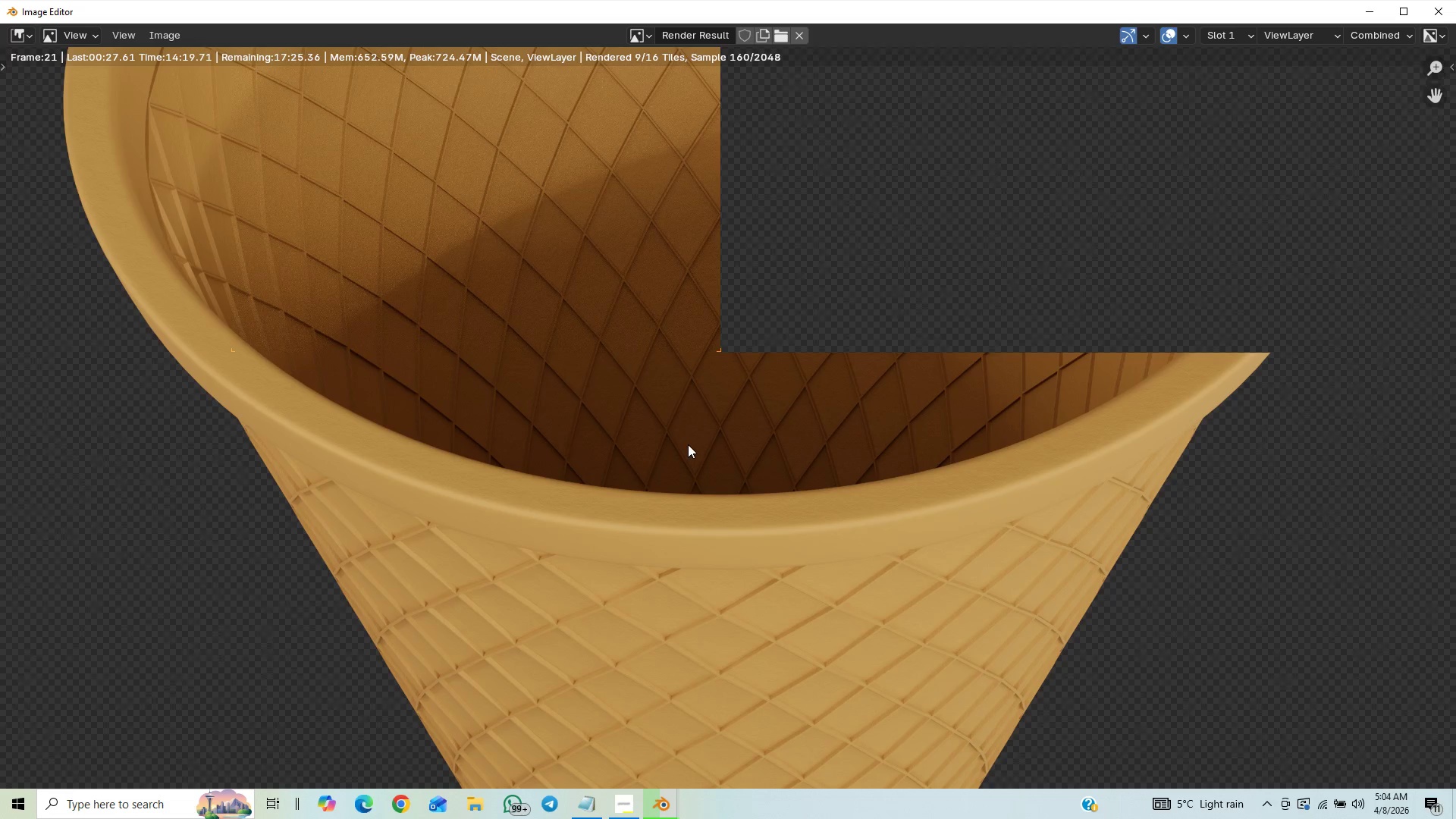 
left_click([1147, 196])
 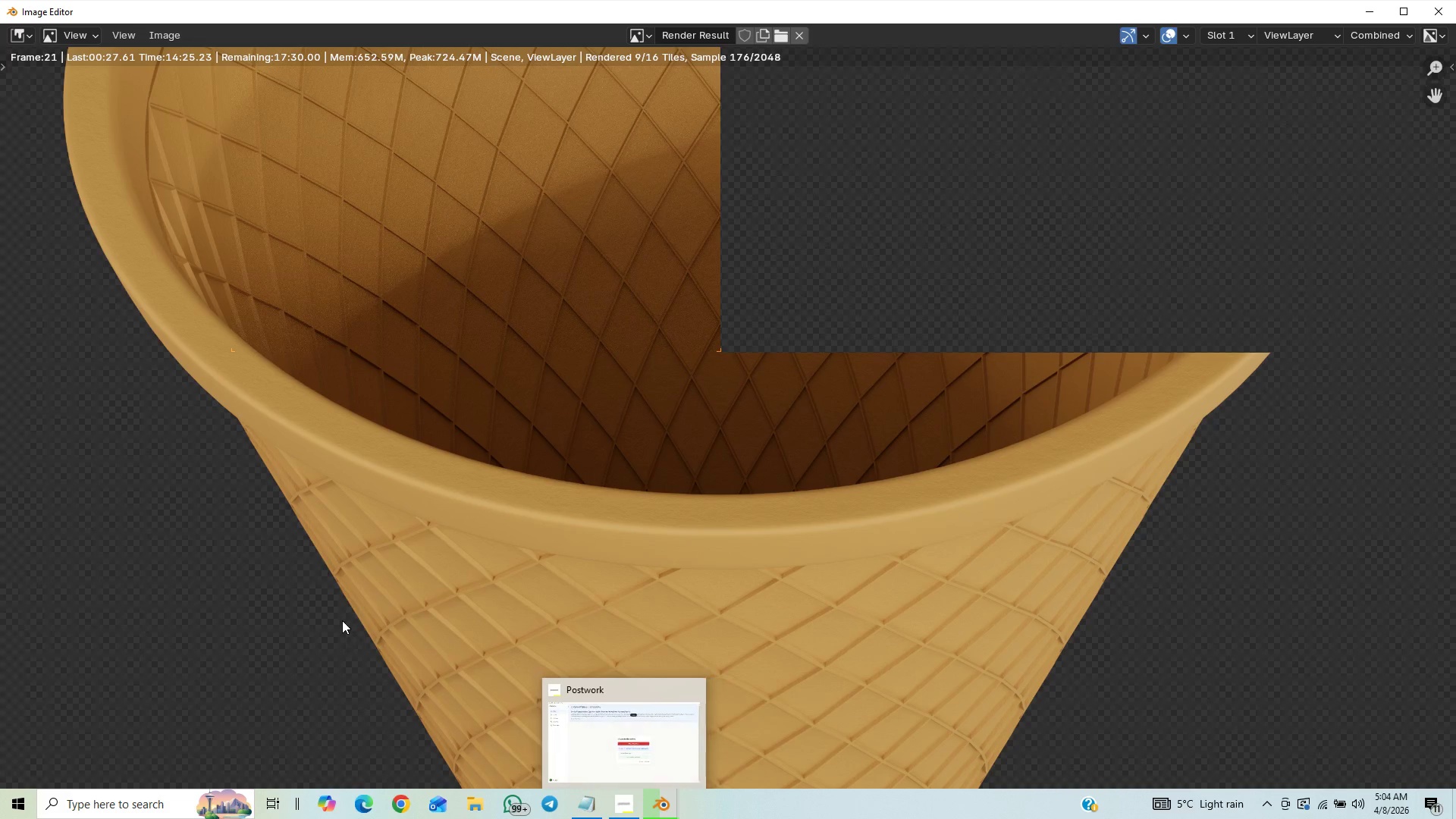 
left_click([621, 808])